 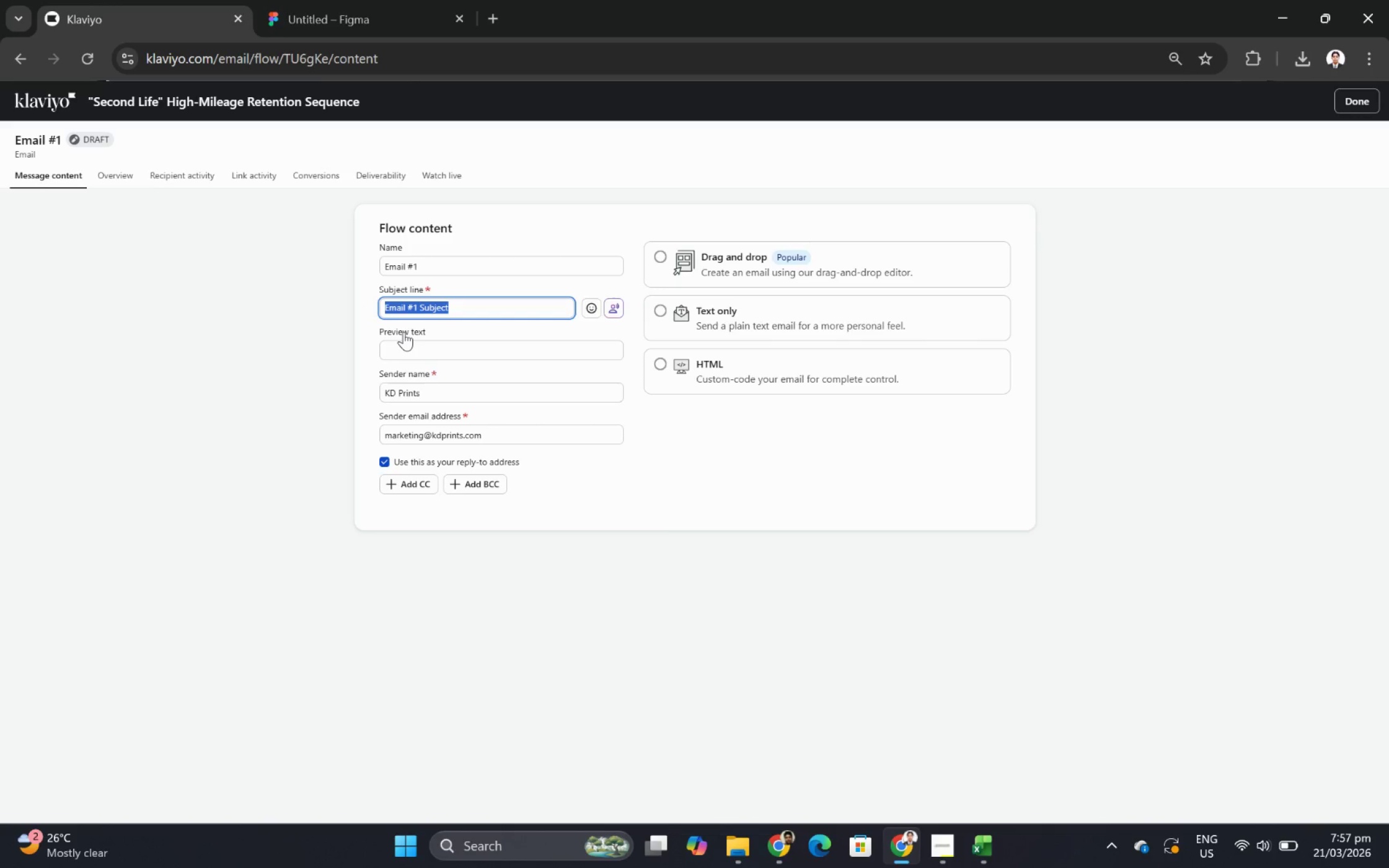 
left_click([452, 270])
 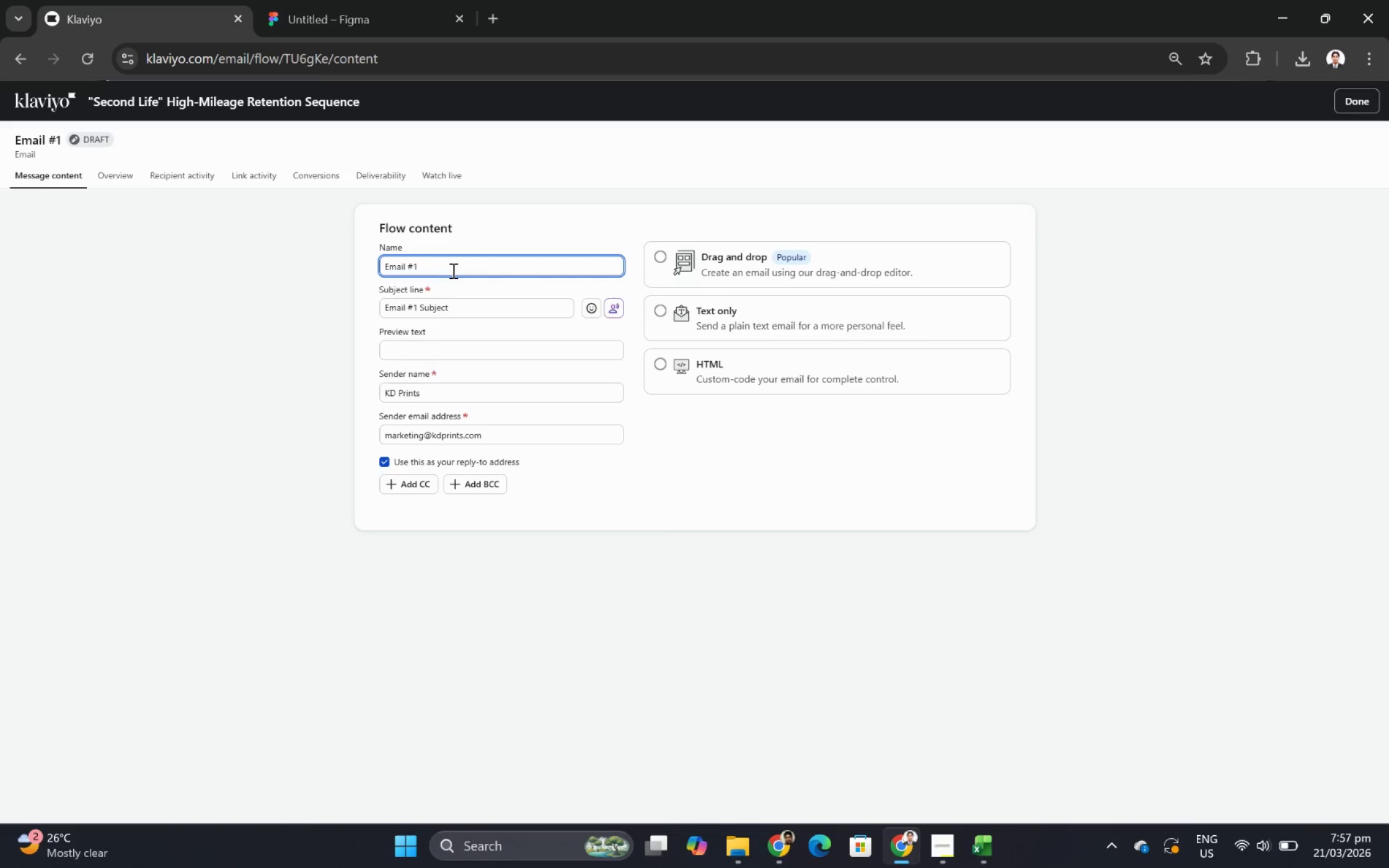 
type( Awareness)
 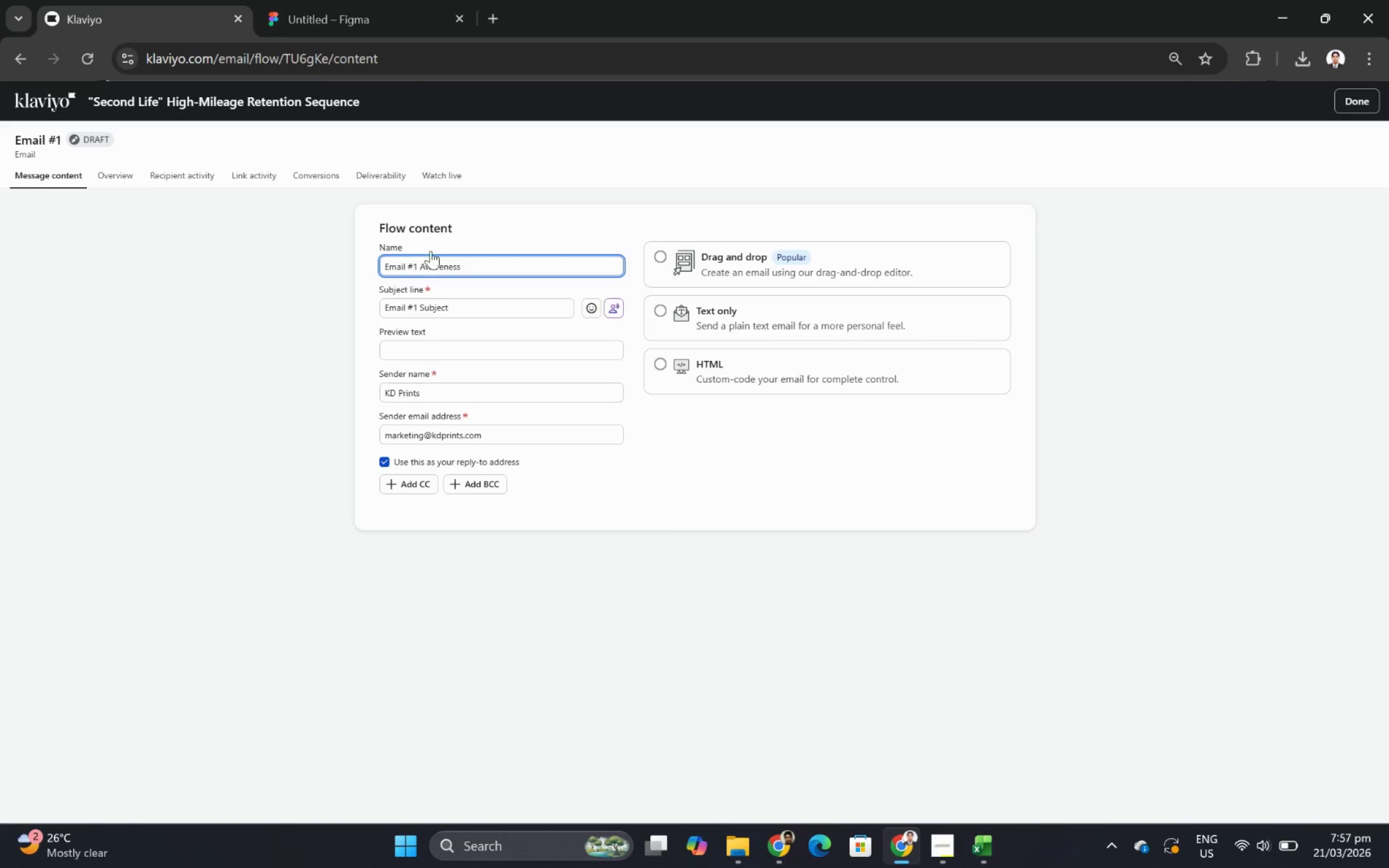 
double_click([459, 304])
 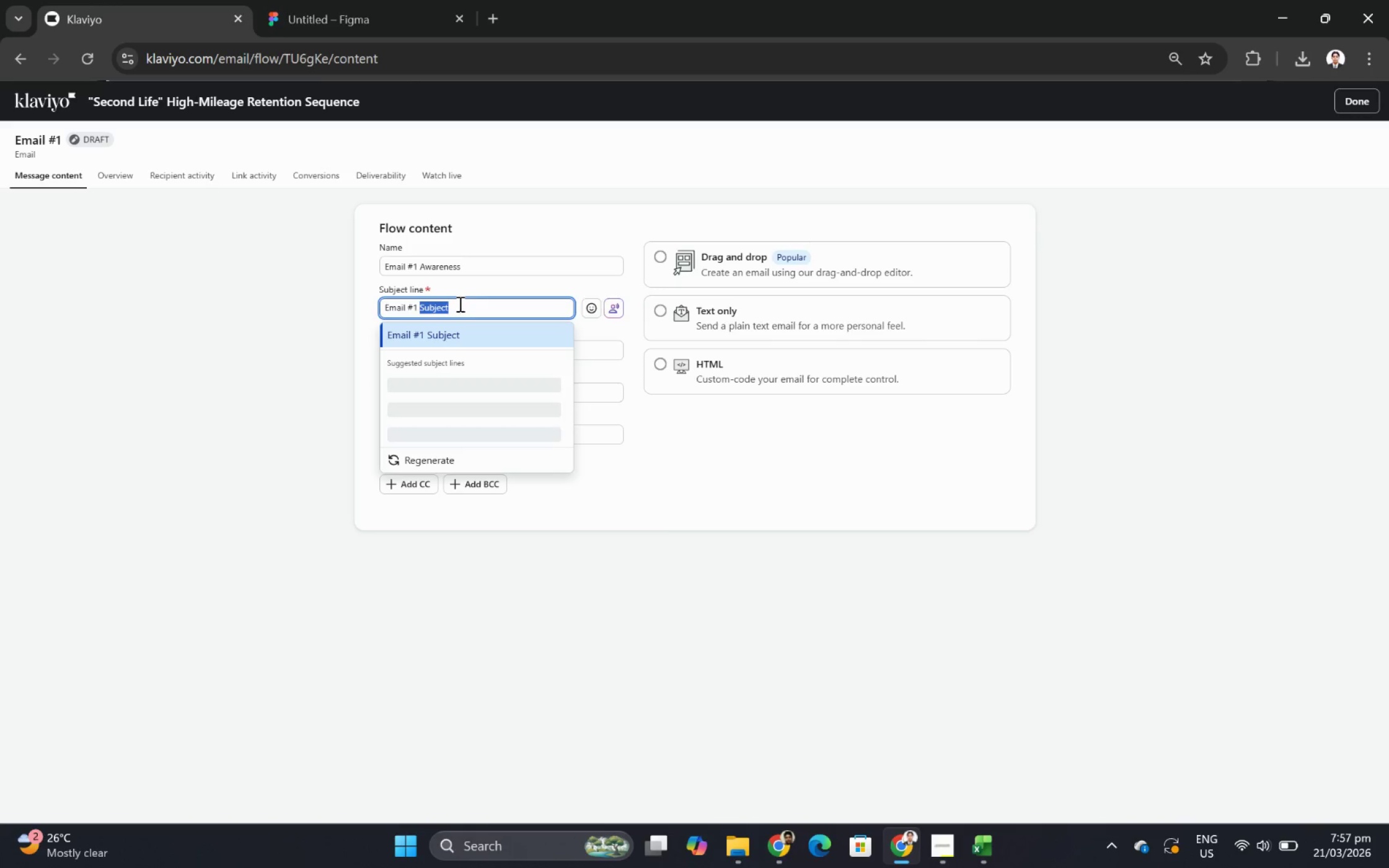 
triple_click([458, 304])
 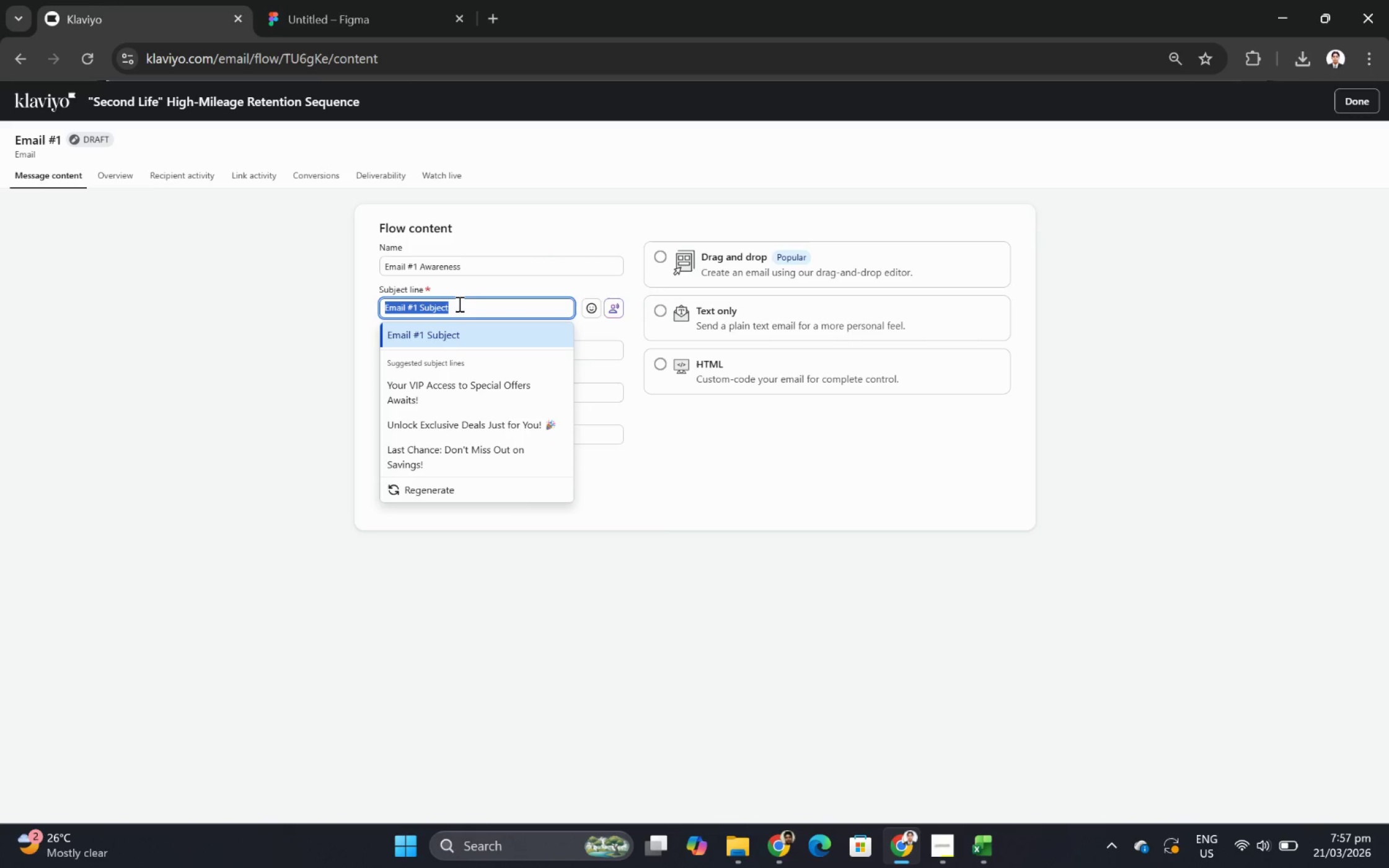 
type(Is your )
 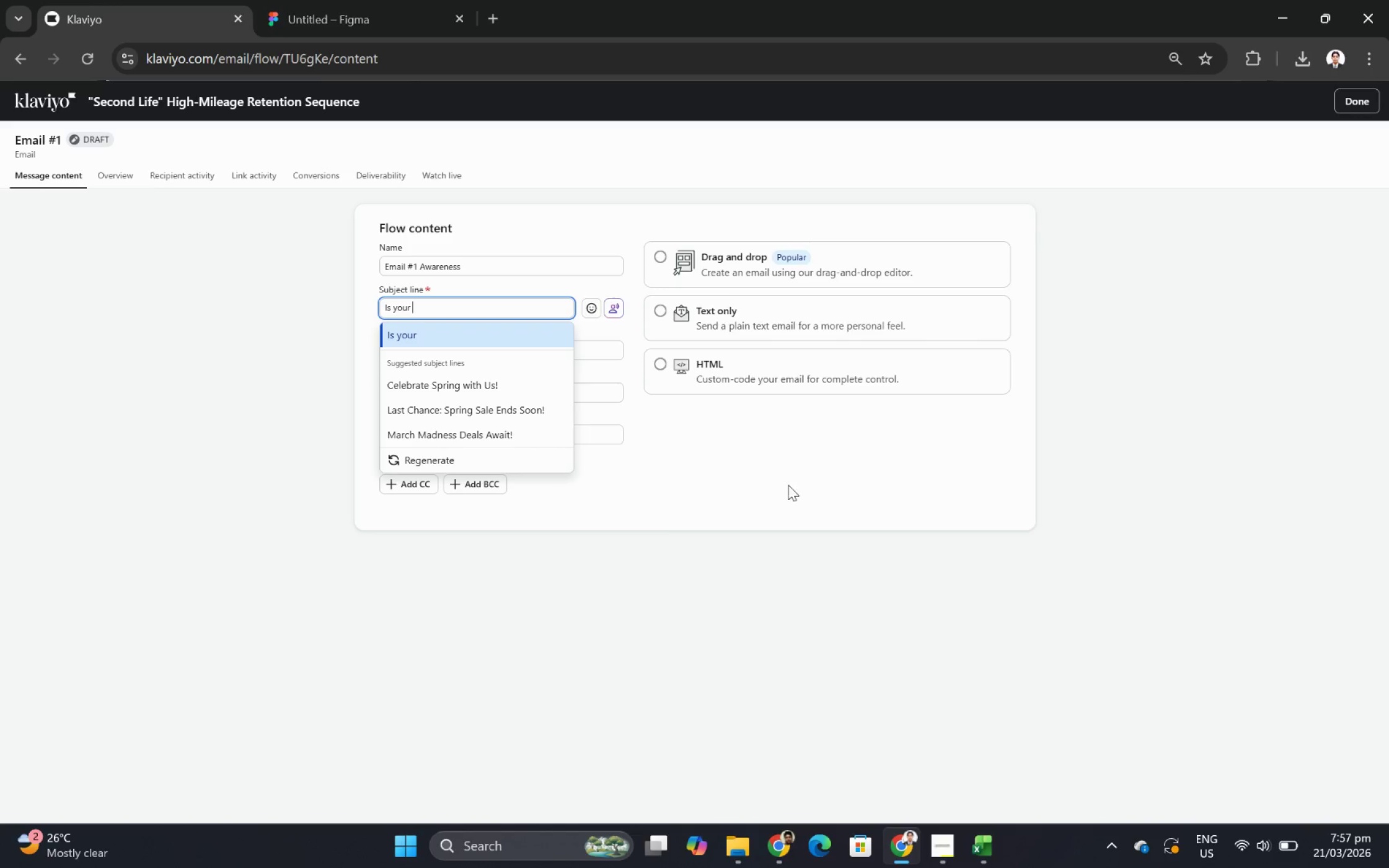 
wait(16.67)
 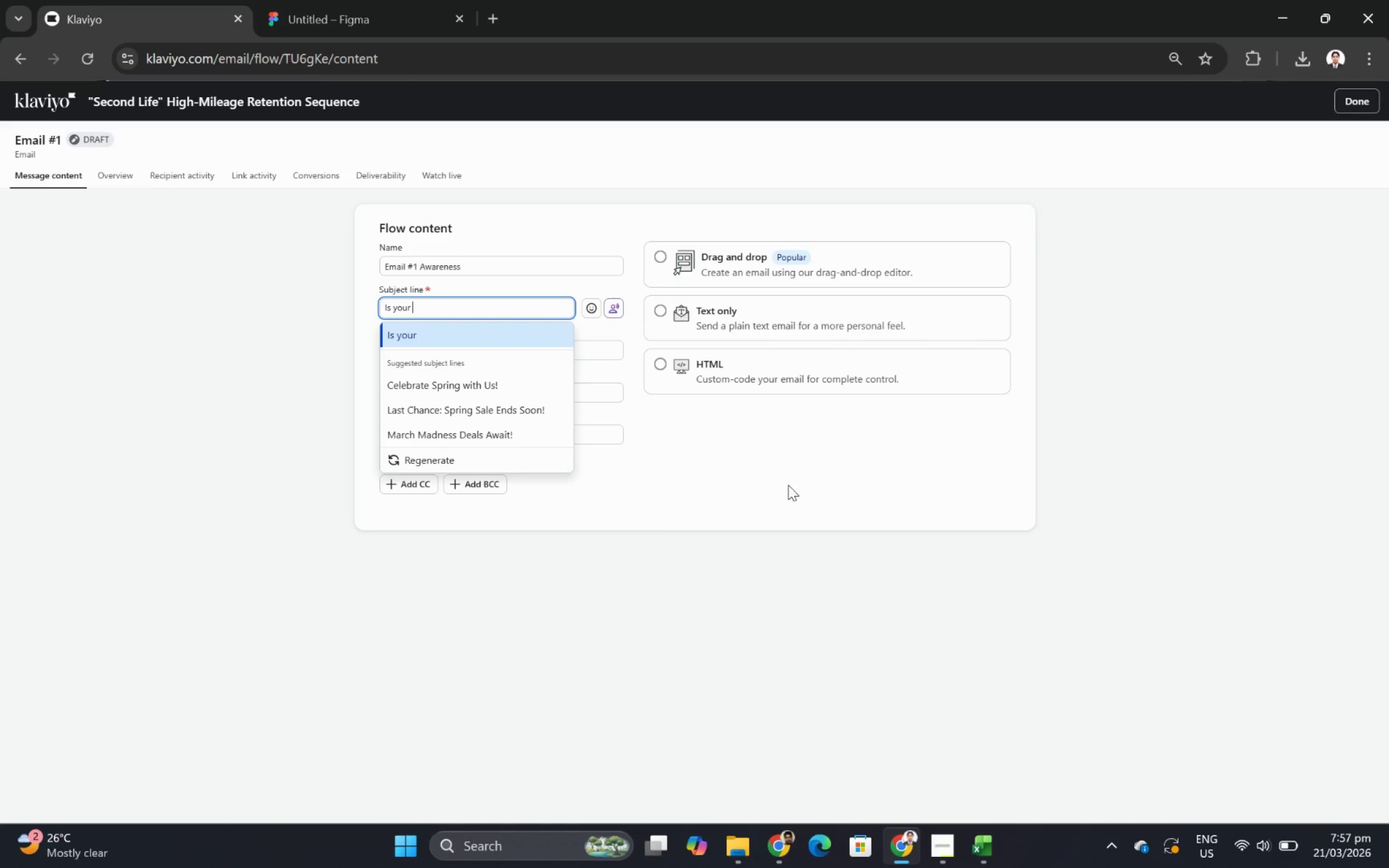 
left_click([943, 843])